 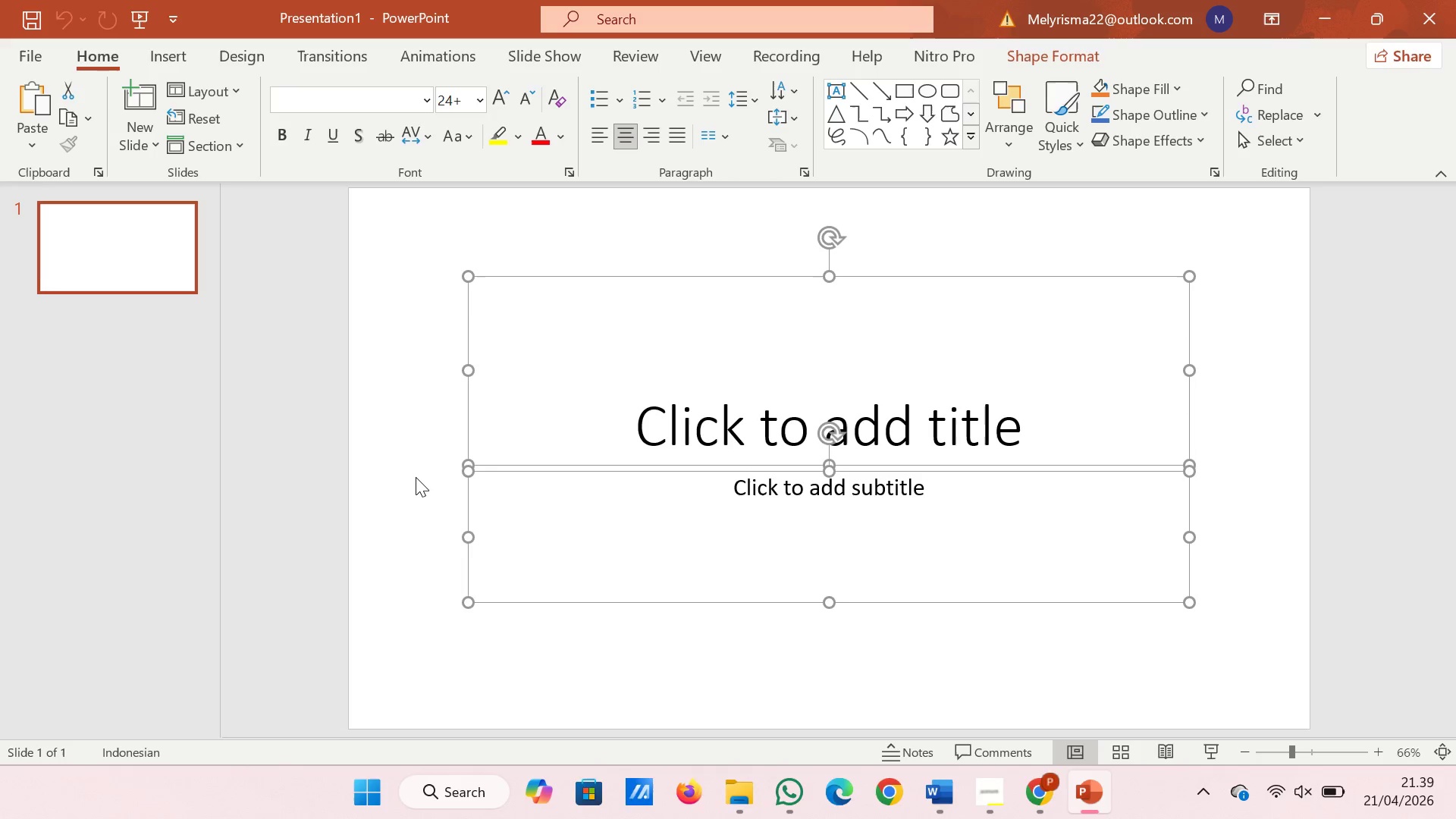 
key(Backspace)
 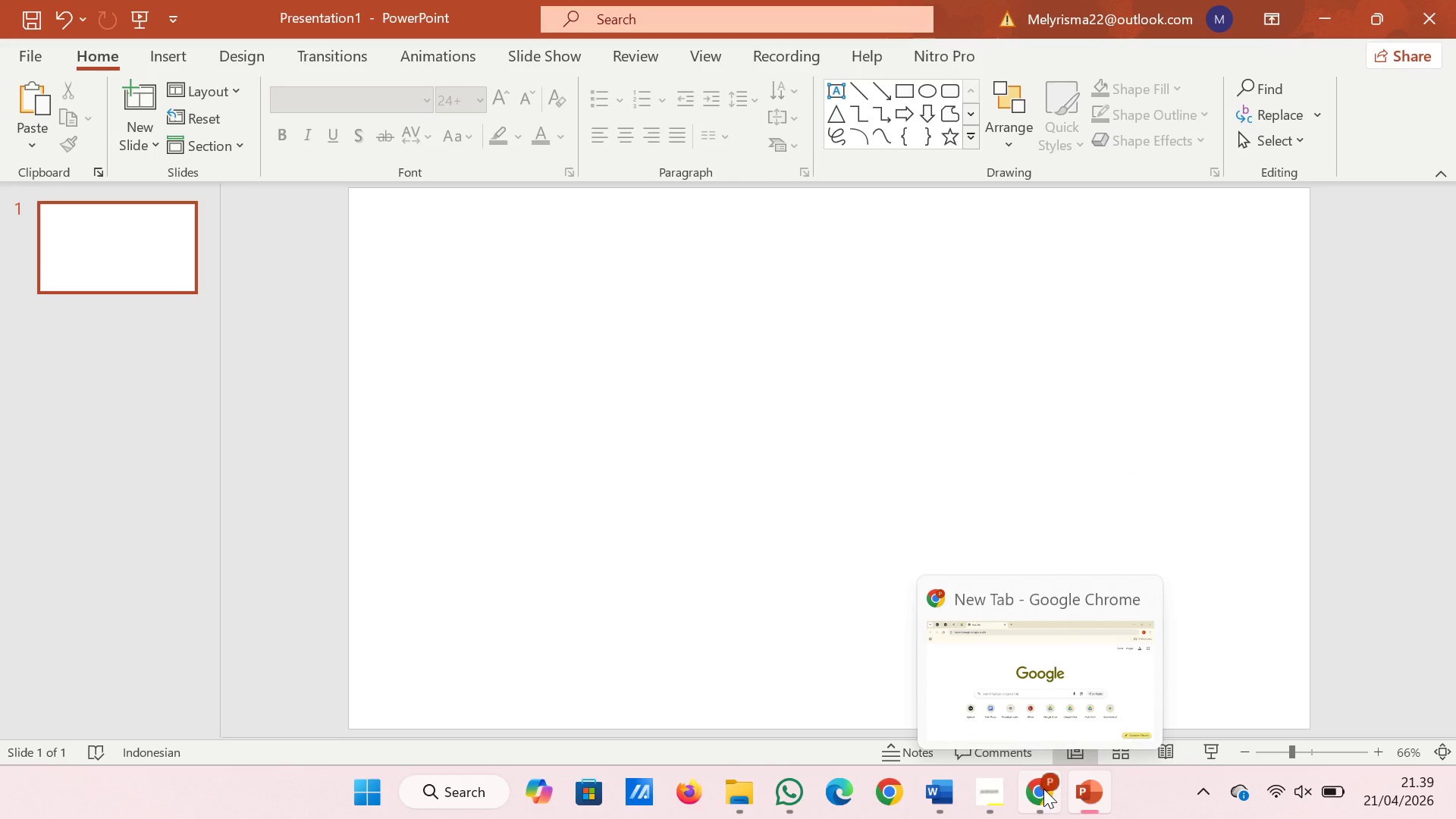 
wait(8.44)
 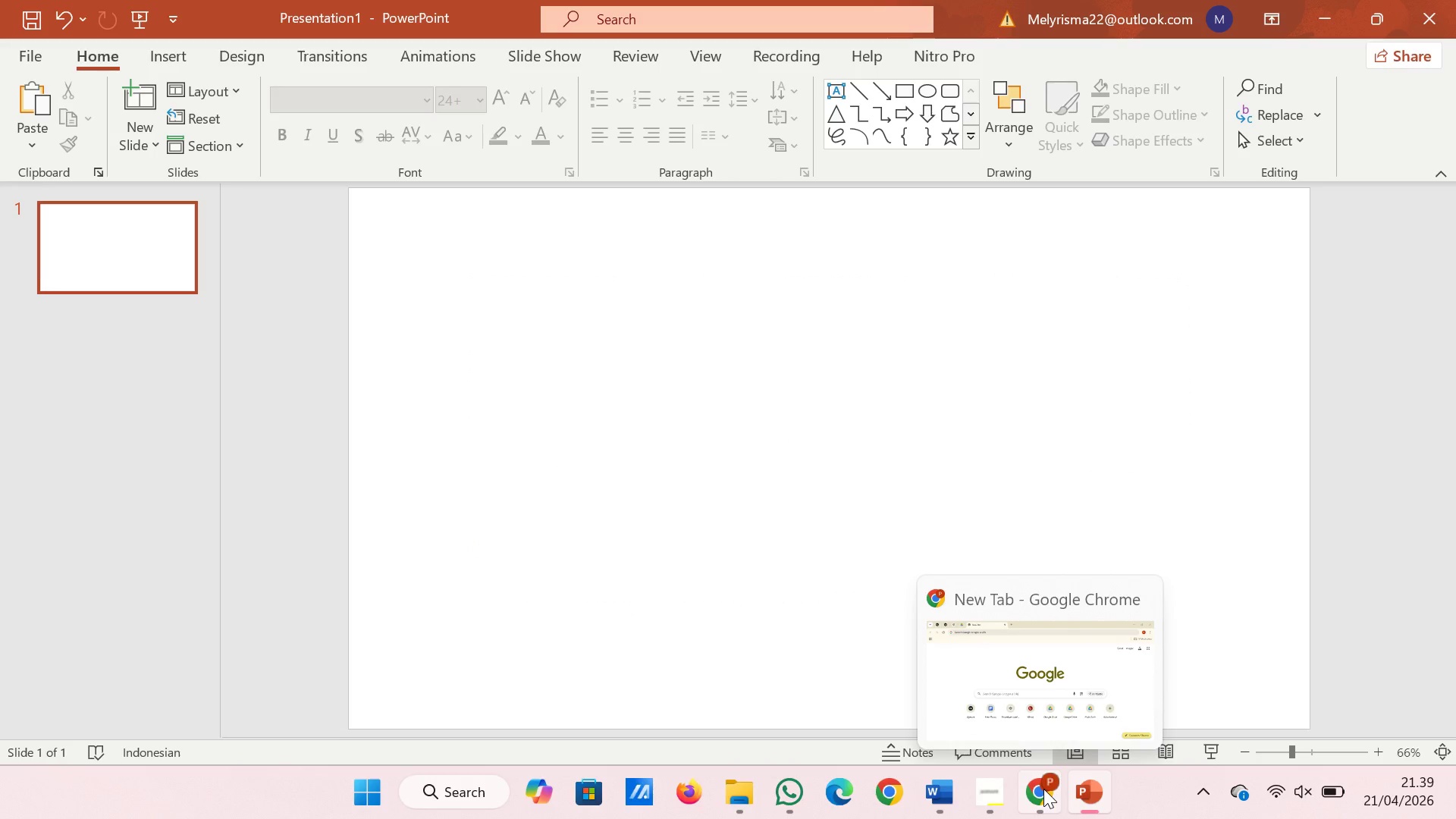 
left_click([1046, 799])
 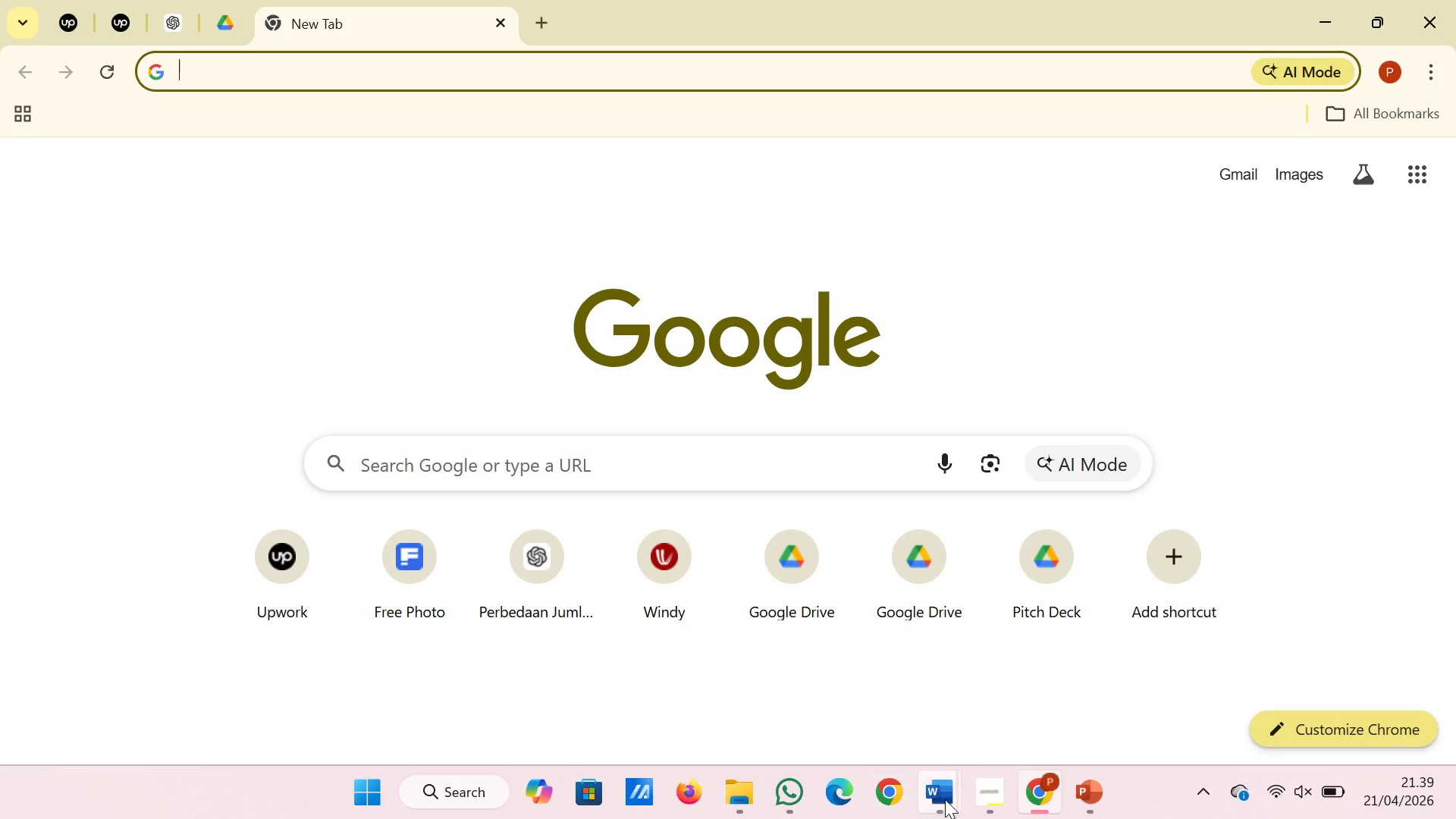 
left_click([1000, 790])